 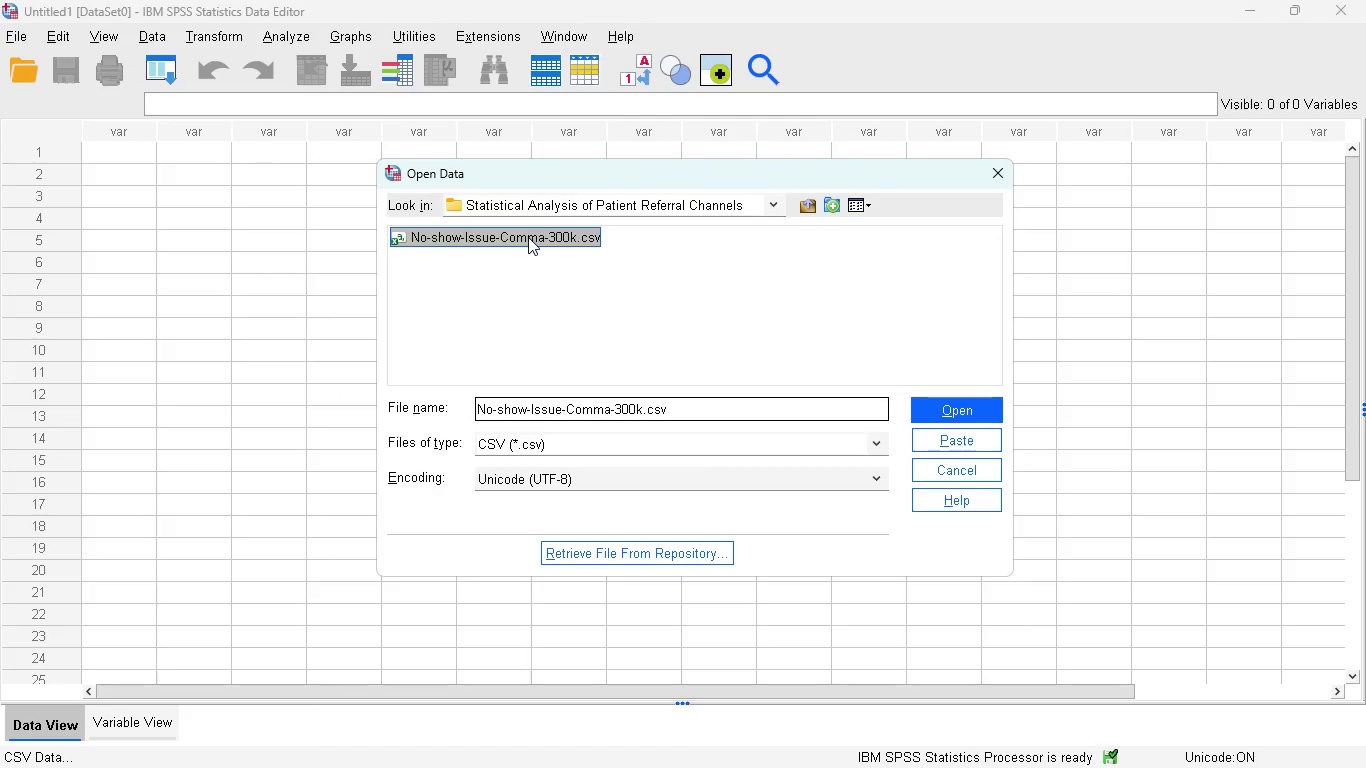 
left_click([967, 412])
 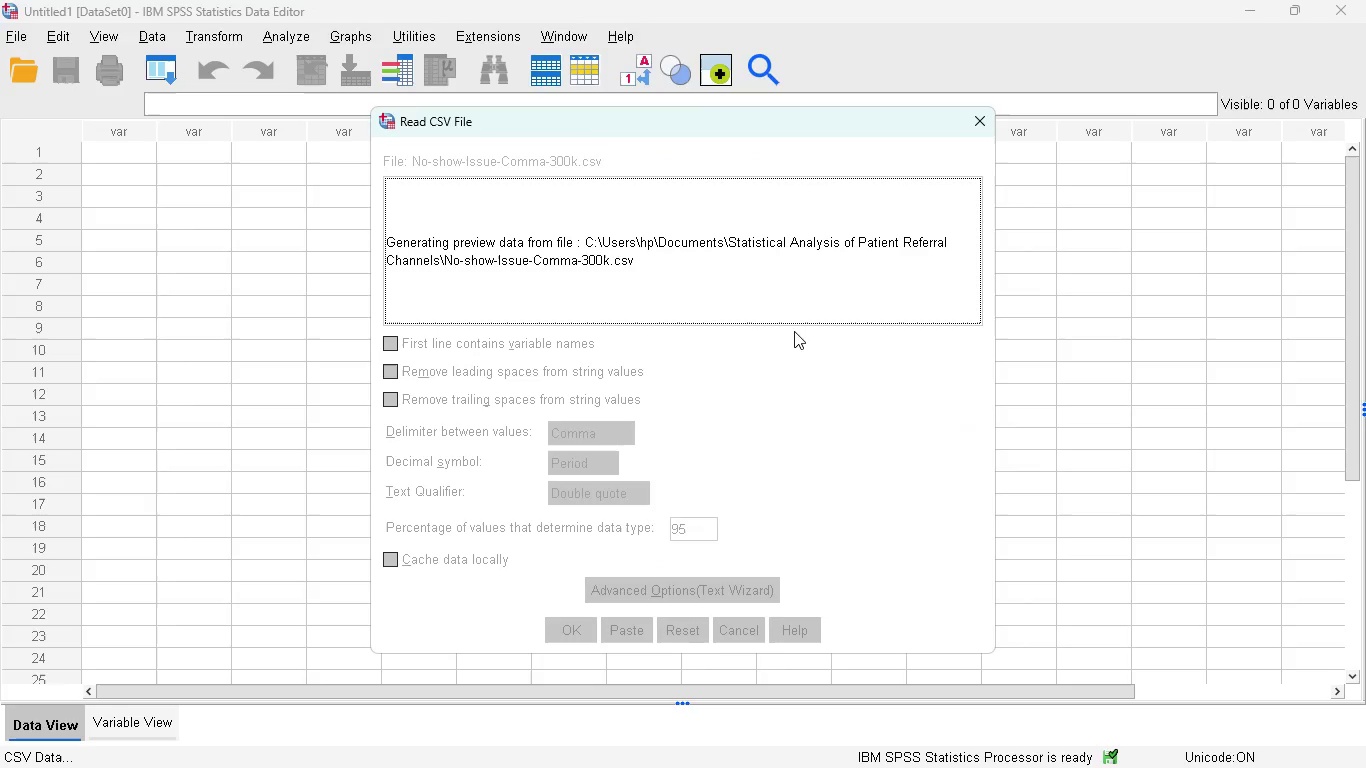 
wait(9.06)
 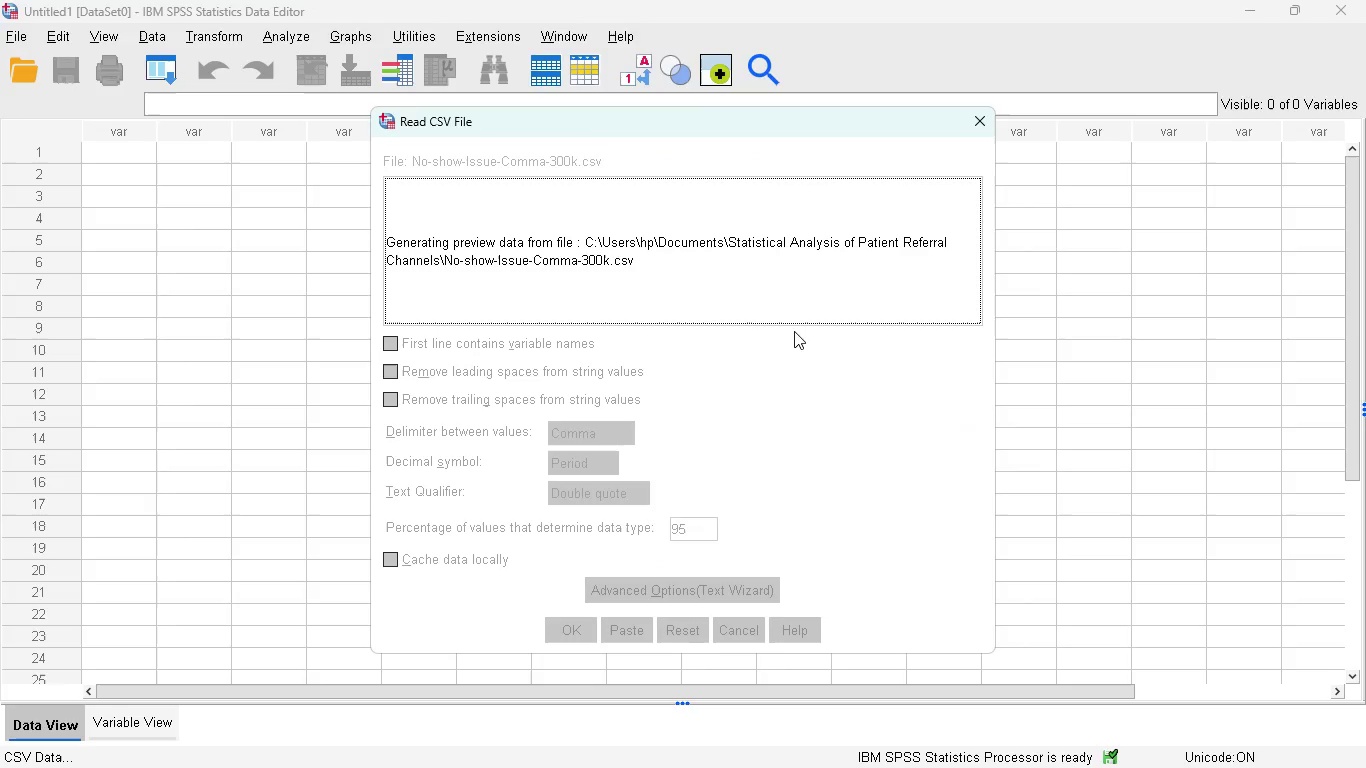 
scroll: coordinate [793, 254], scroll_direction: down, amount: 2.0
 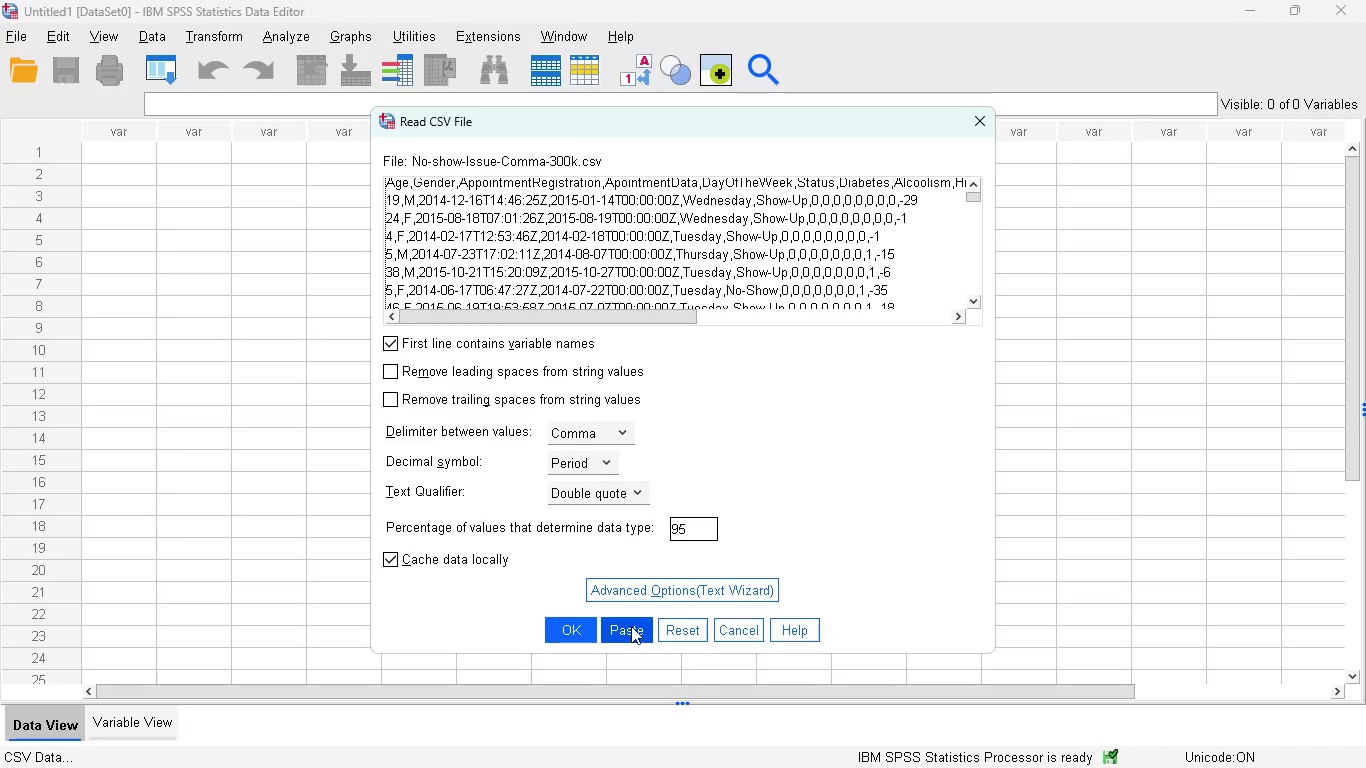 
left_click([631, 626])
 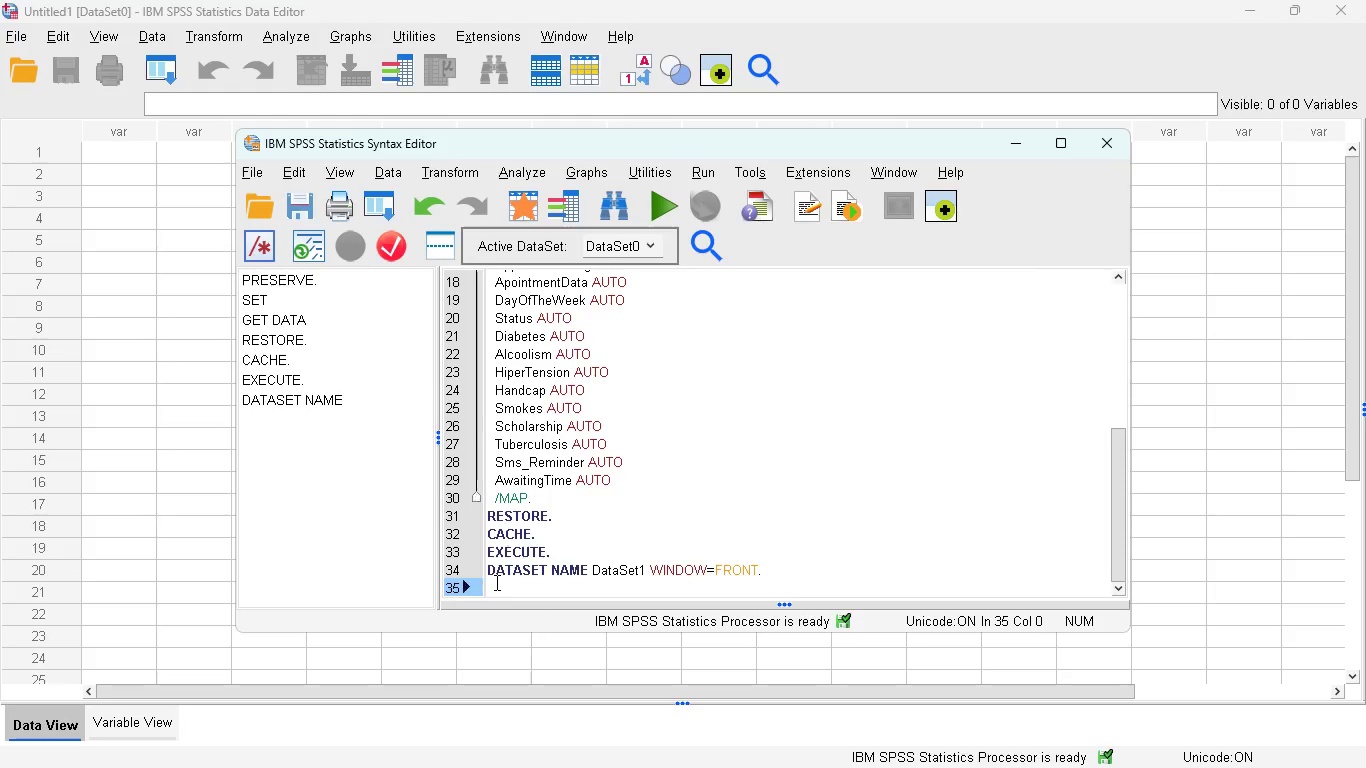 
wait(6.28)
 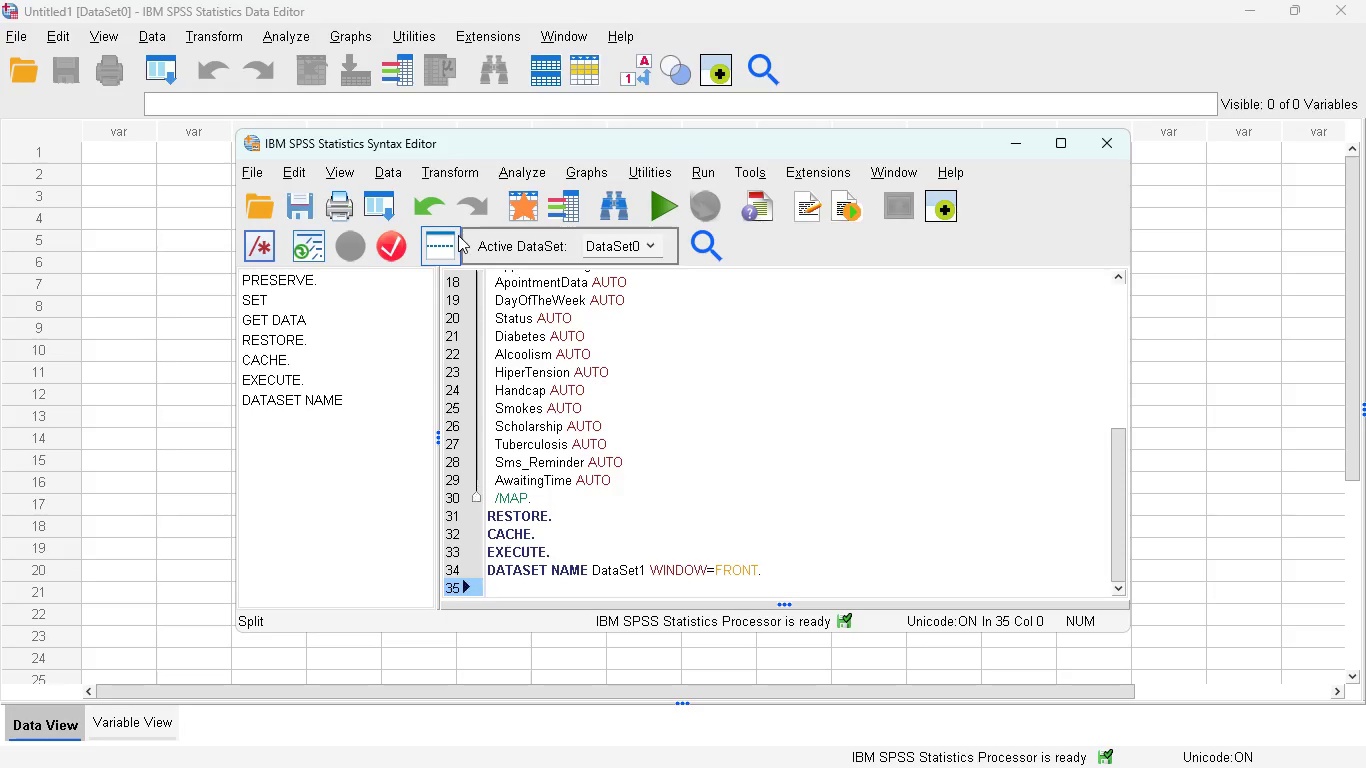 
left_click_drag(start_coordinate=[491, 583], to_coordinate=[485, 280])
 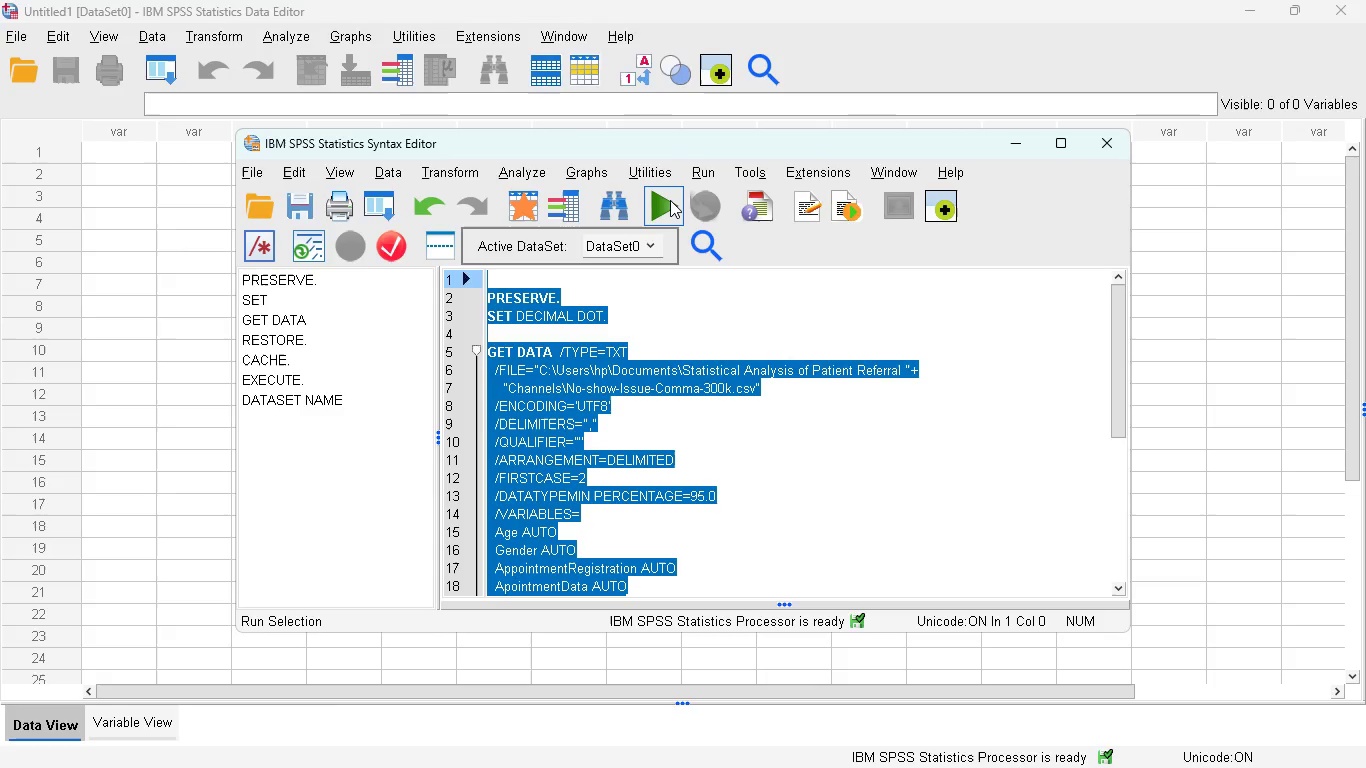 
left_click([670, 200])
 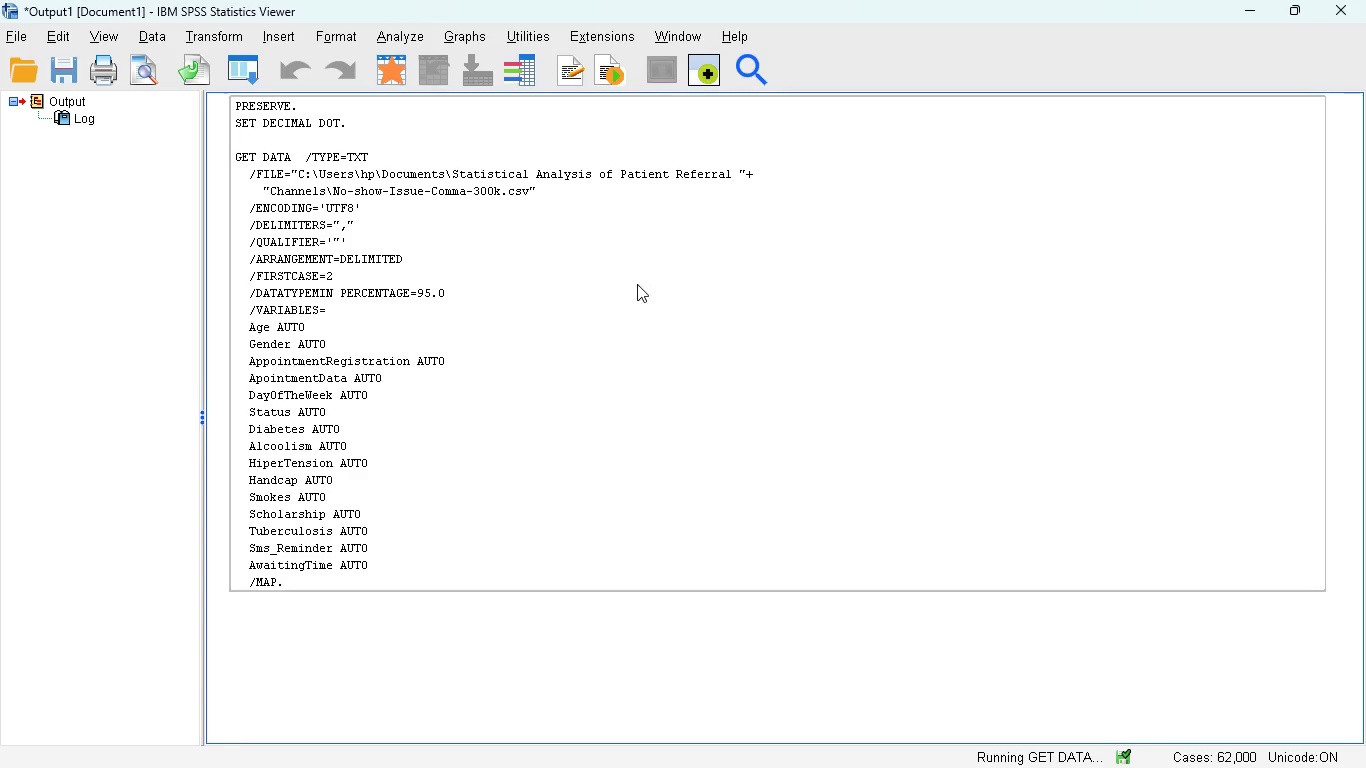 
wait(9.55)
 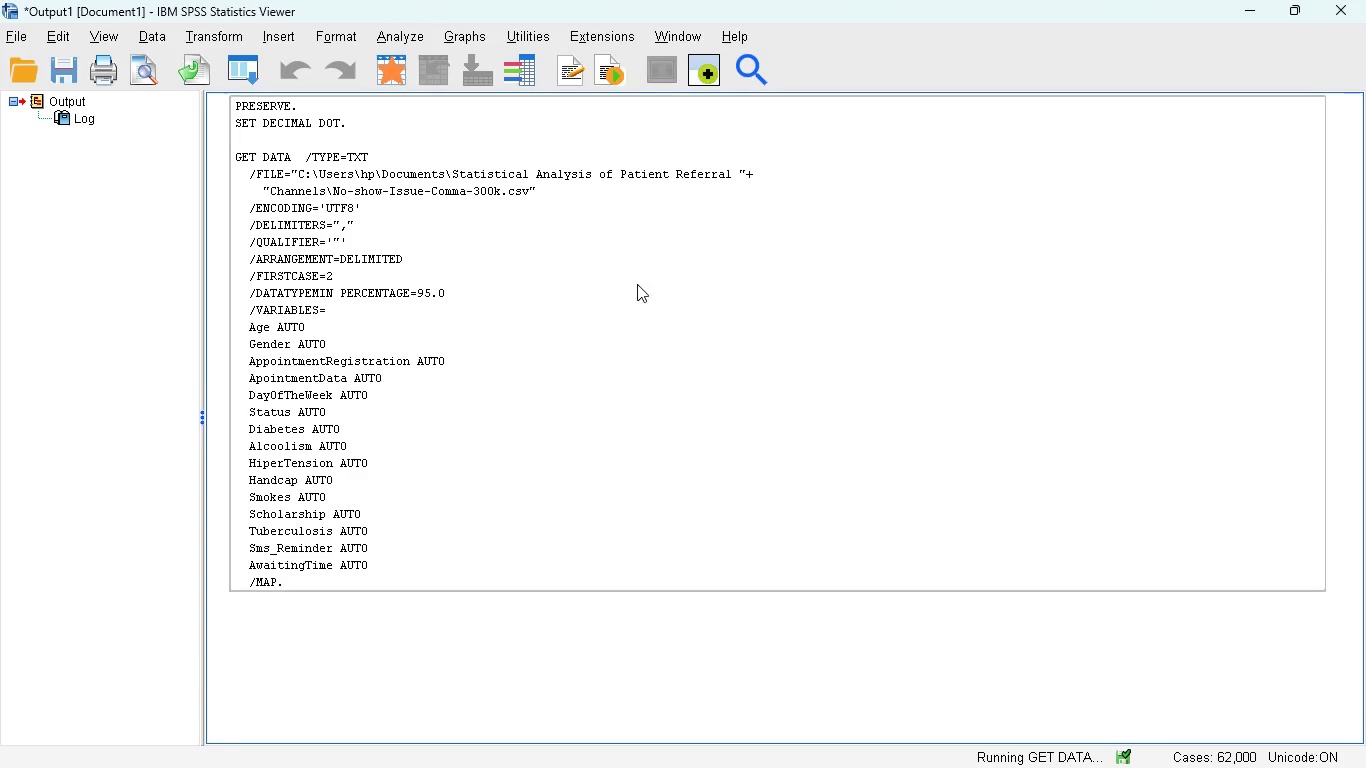 
left_click([1015, 648])
 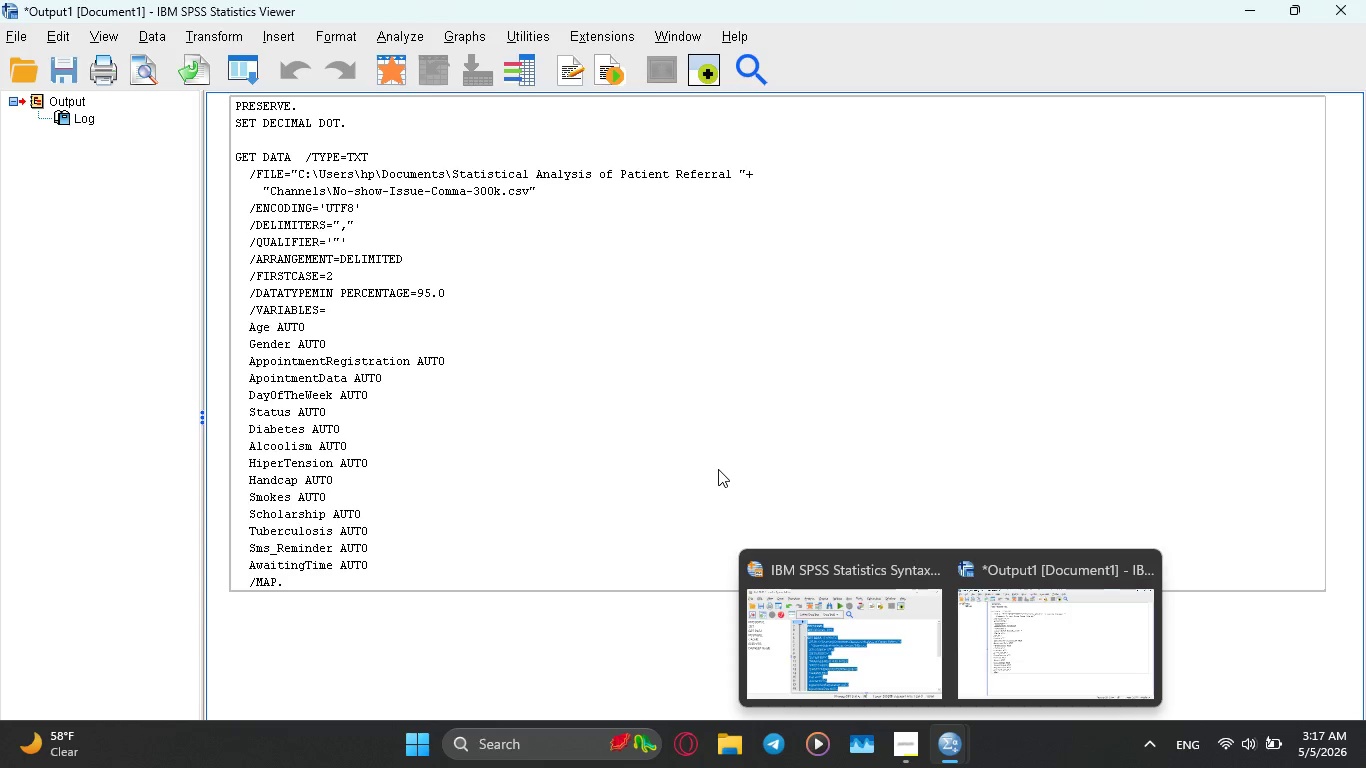 
wait(5.08)
 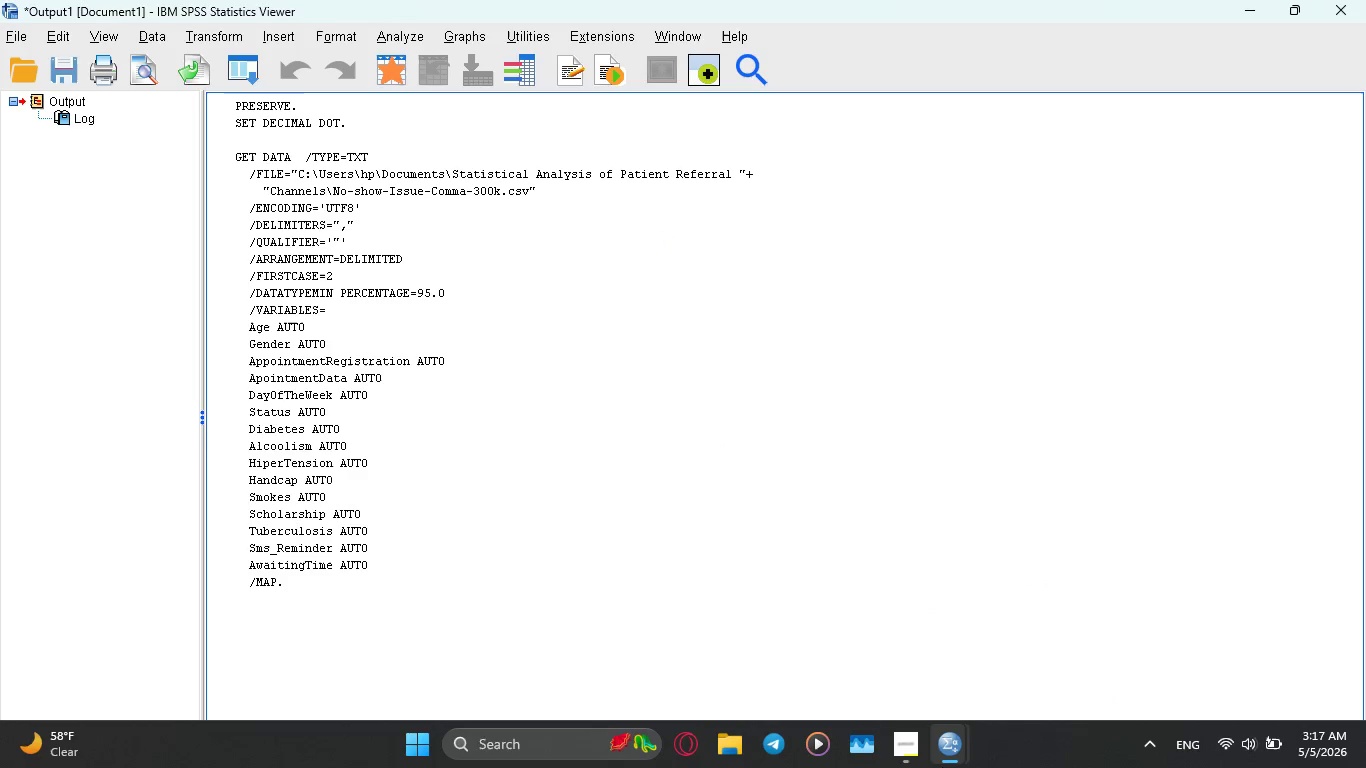 
mouse_move([950, 727])
 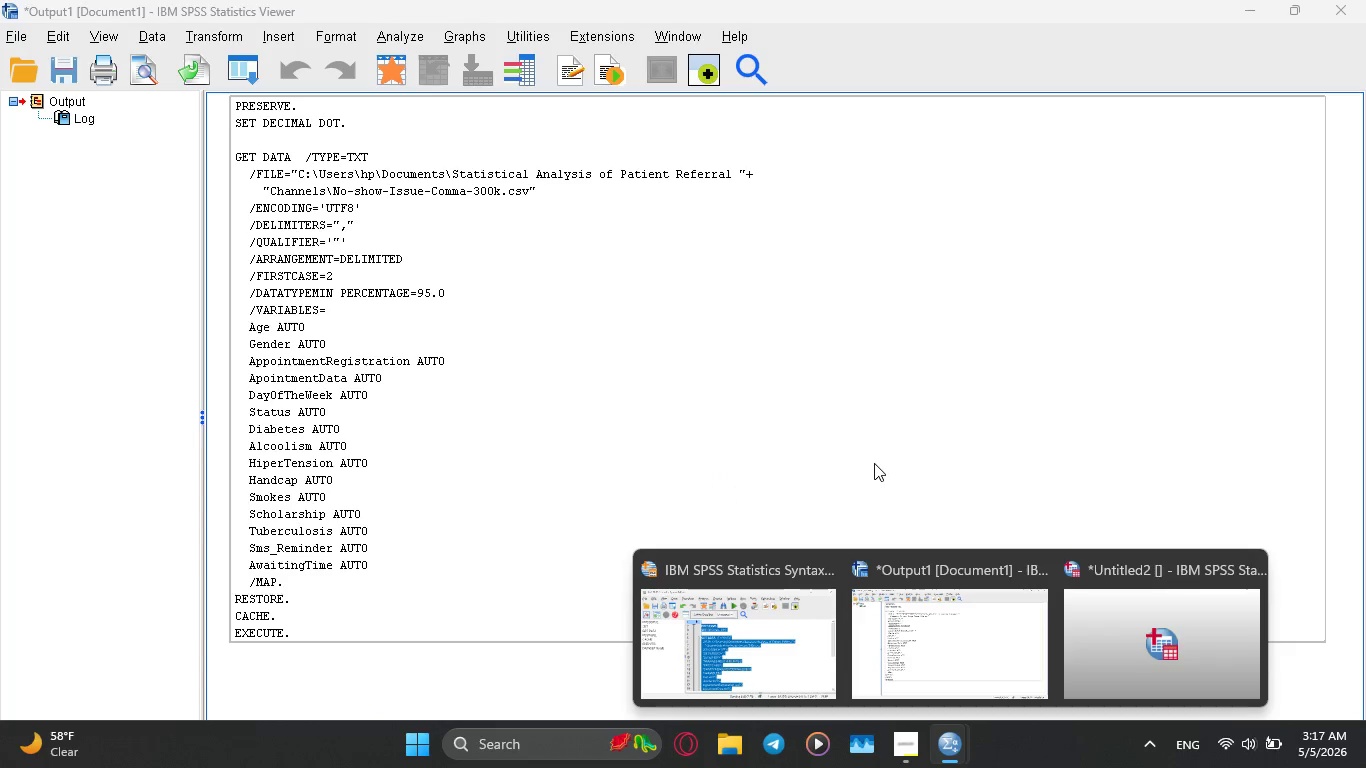 
left_click([874, 463])
 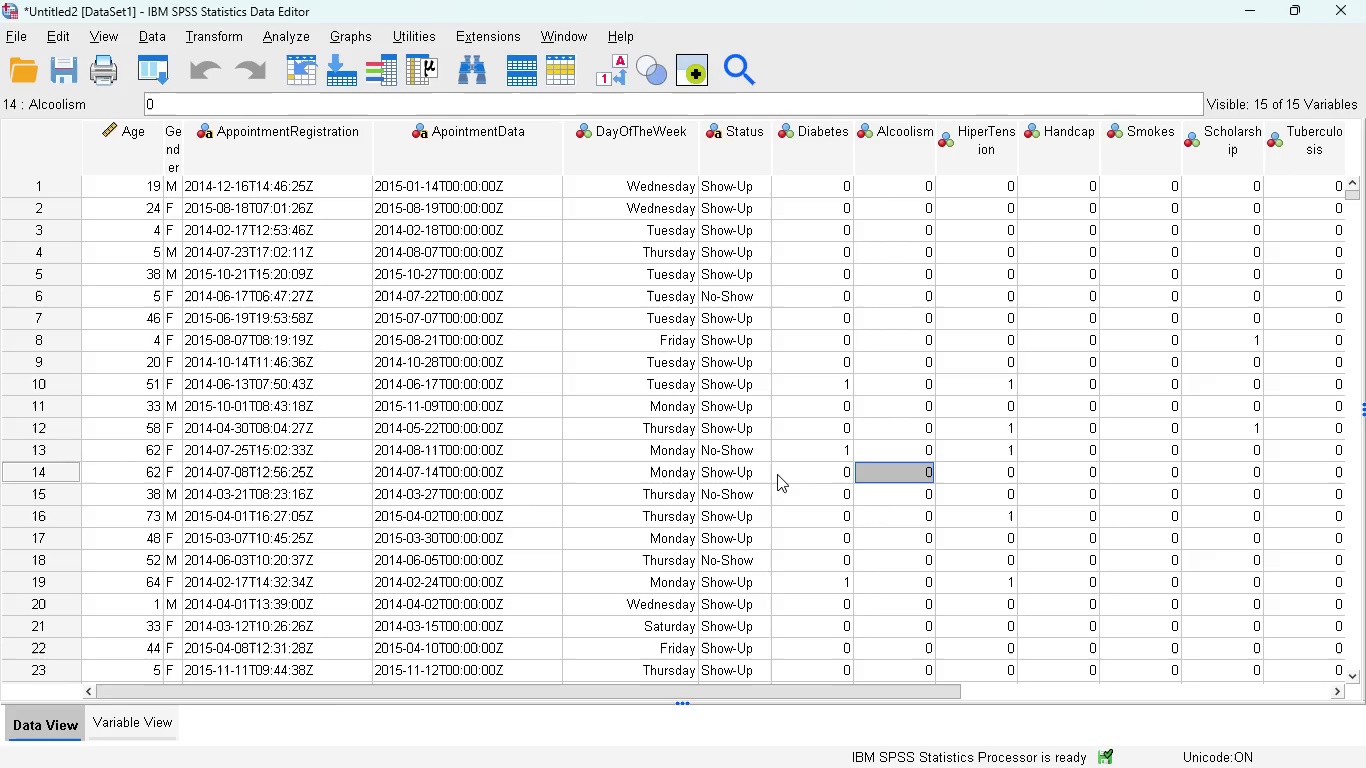 
scroll: coordinate [777, 474], scroll_direction: down, amount: 1.0
 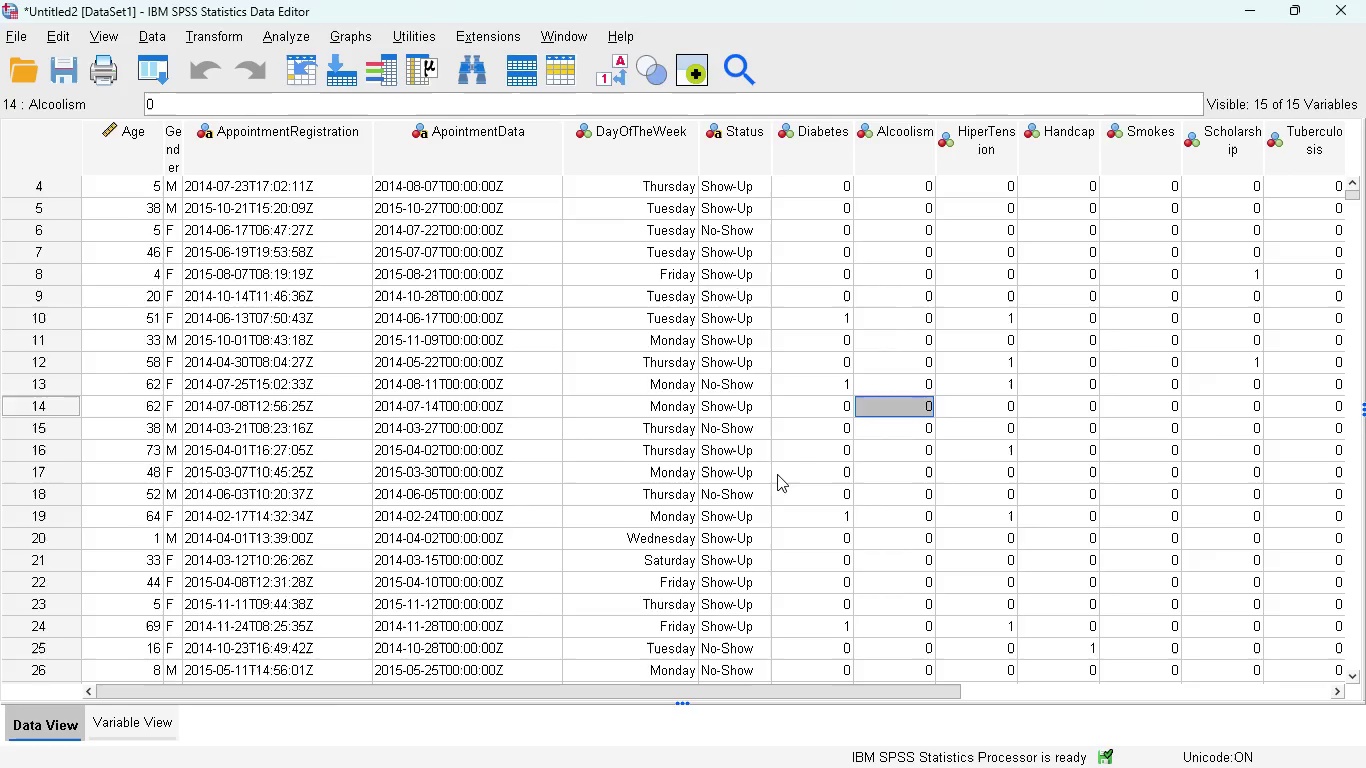 
scroll: coordinate [777, 474], scroll_direction: up, amount: 2.0
 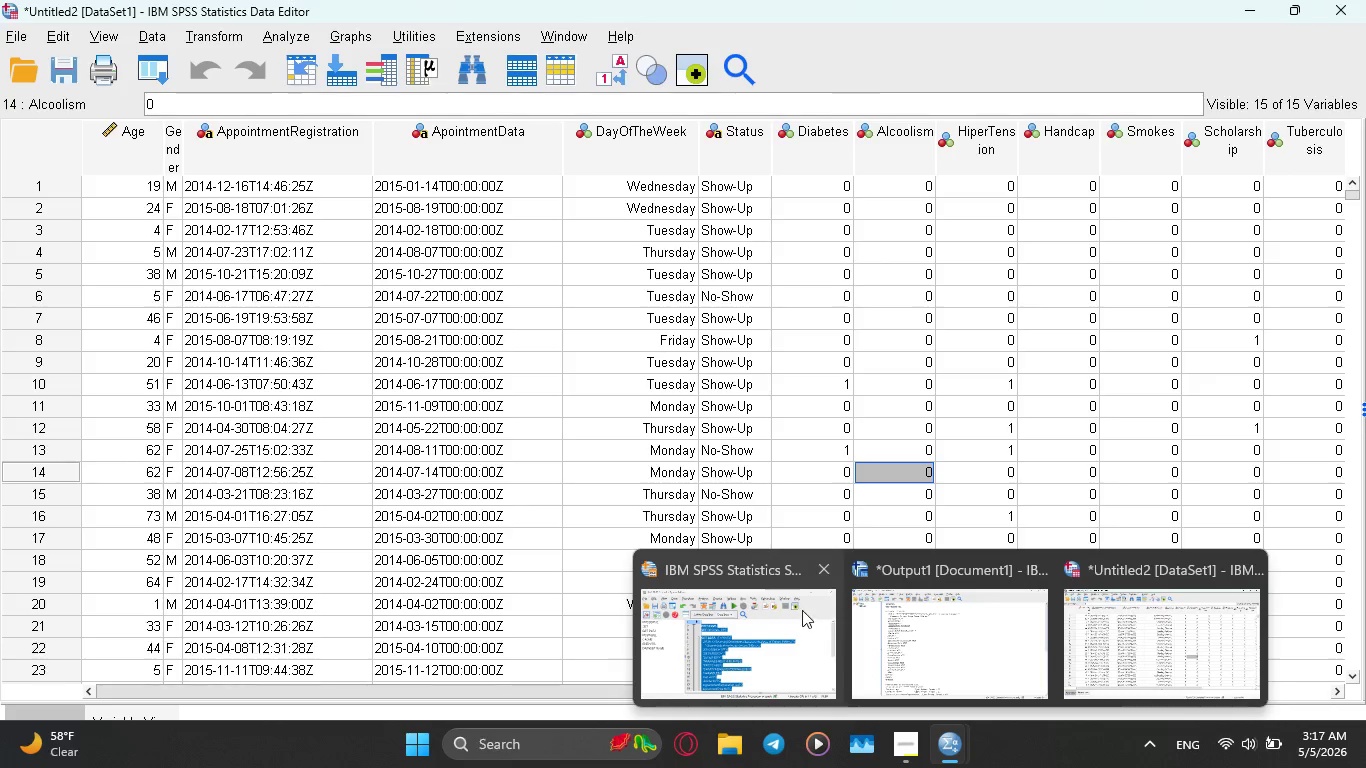 
left_click([924, 654])
 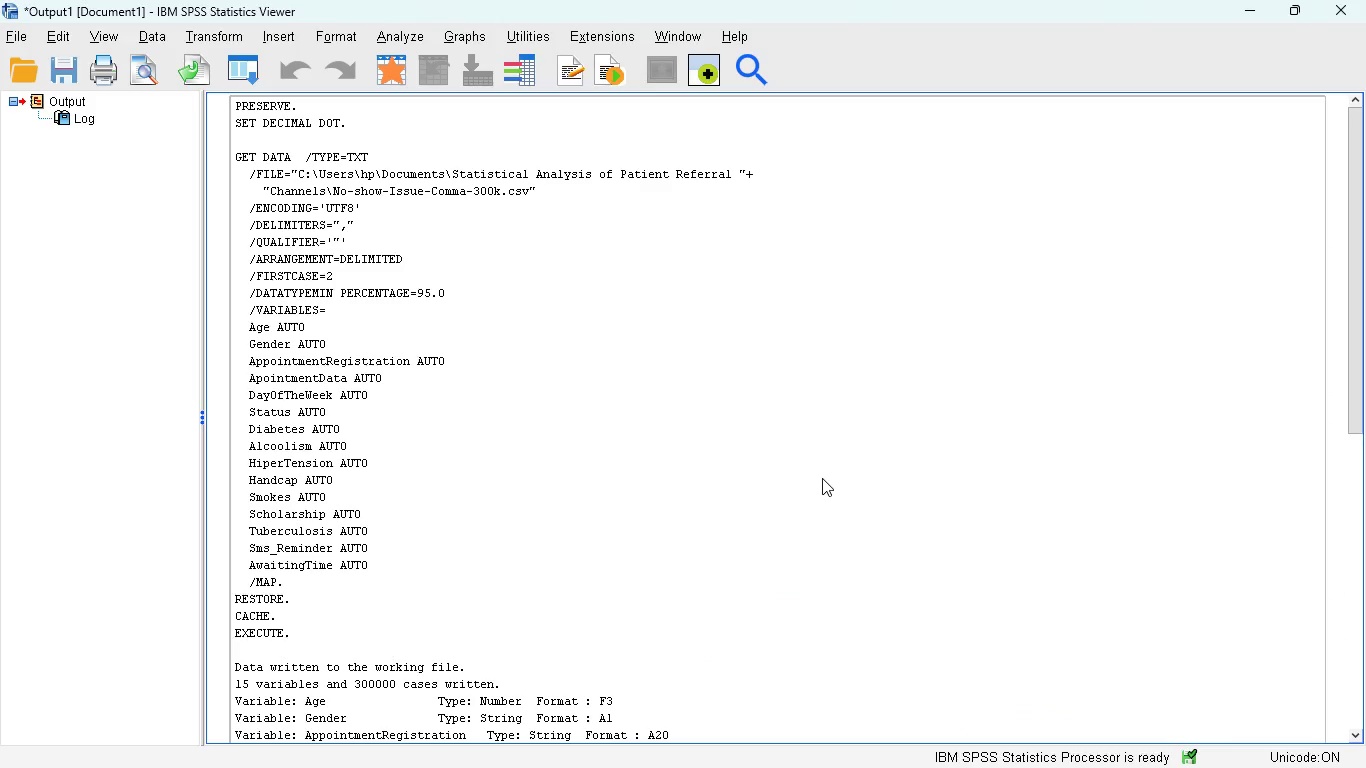 
scroll: coordinate [822, 478], scroll_direction: down, amount: 14.0
 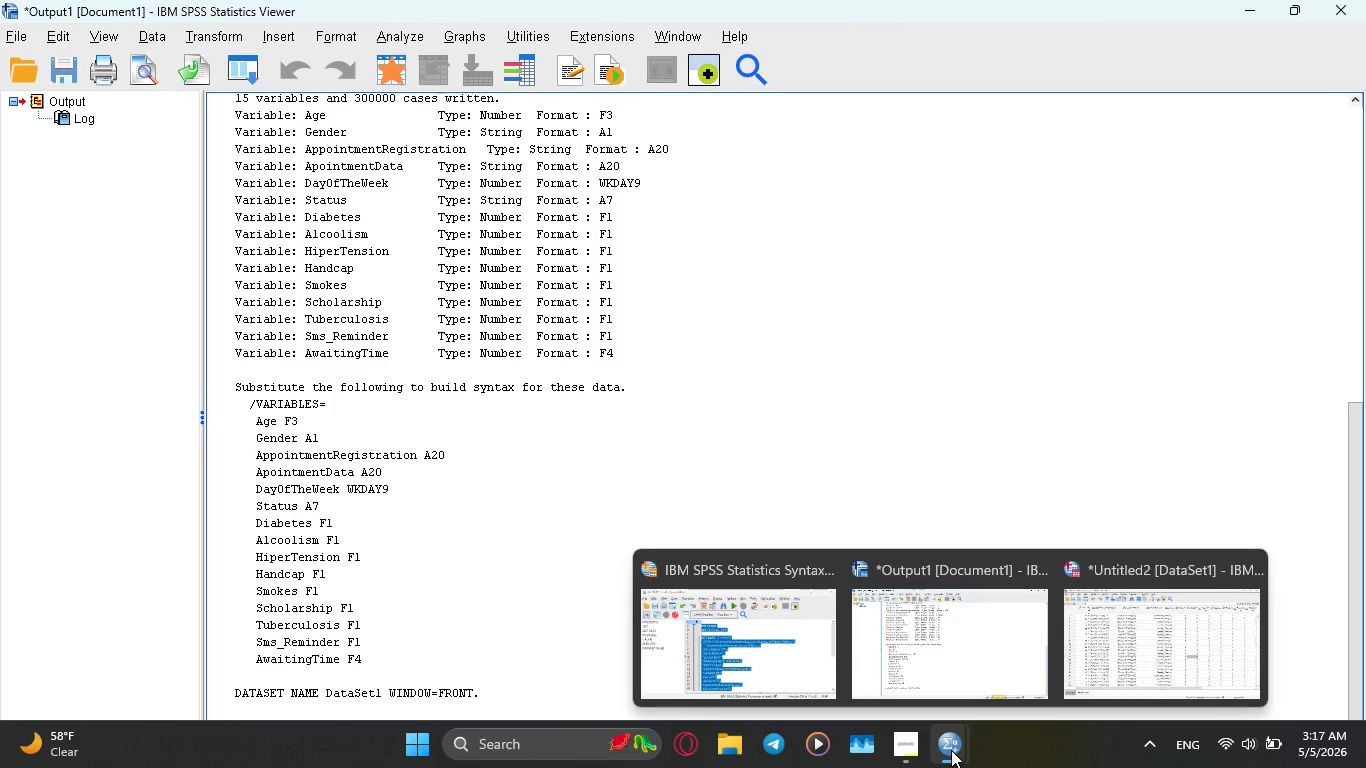 
left_click([1110, 655])
 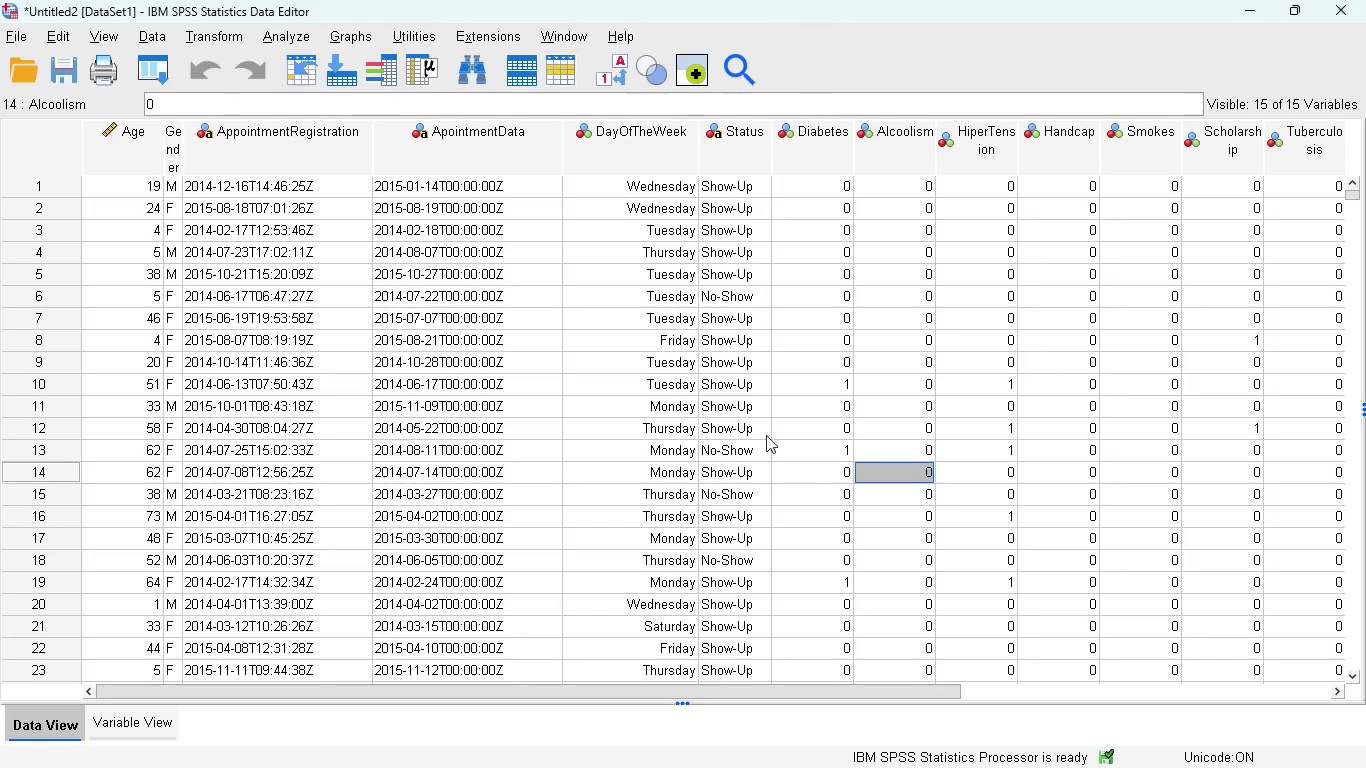 
left_click([766, 435])
 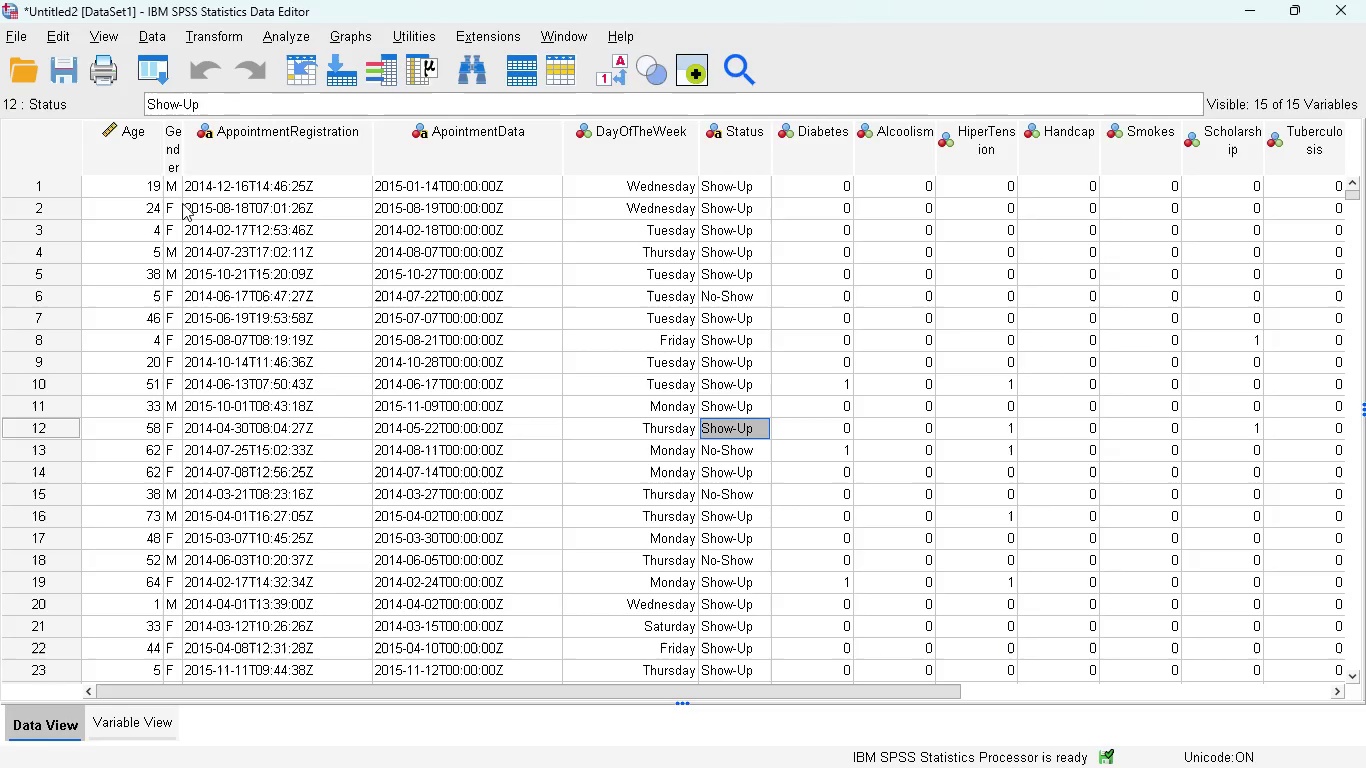 
left_click_drag(start_coordinate=[181, 160], to_coordinate=[258, 158])
 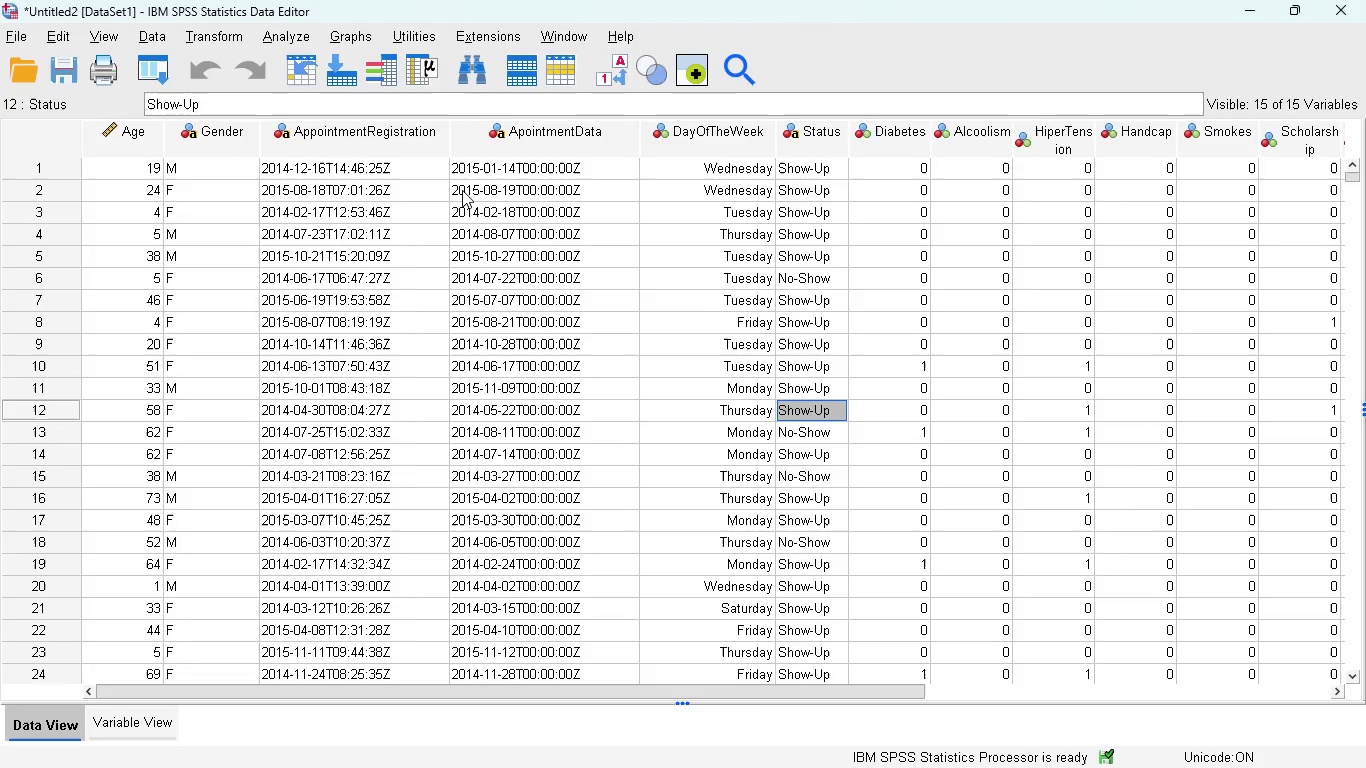 
scroll: coordinate [462, 190], scroll_direction: down, amount: 3.0
 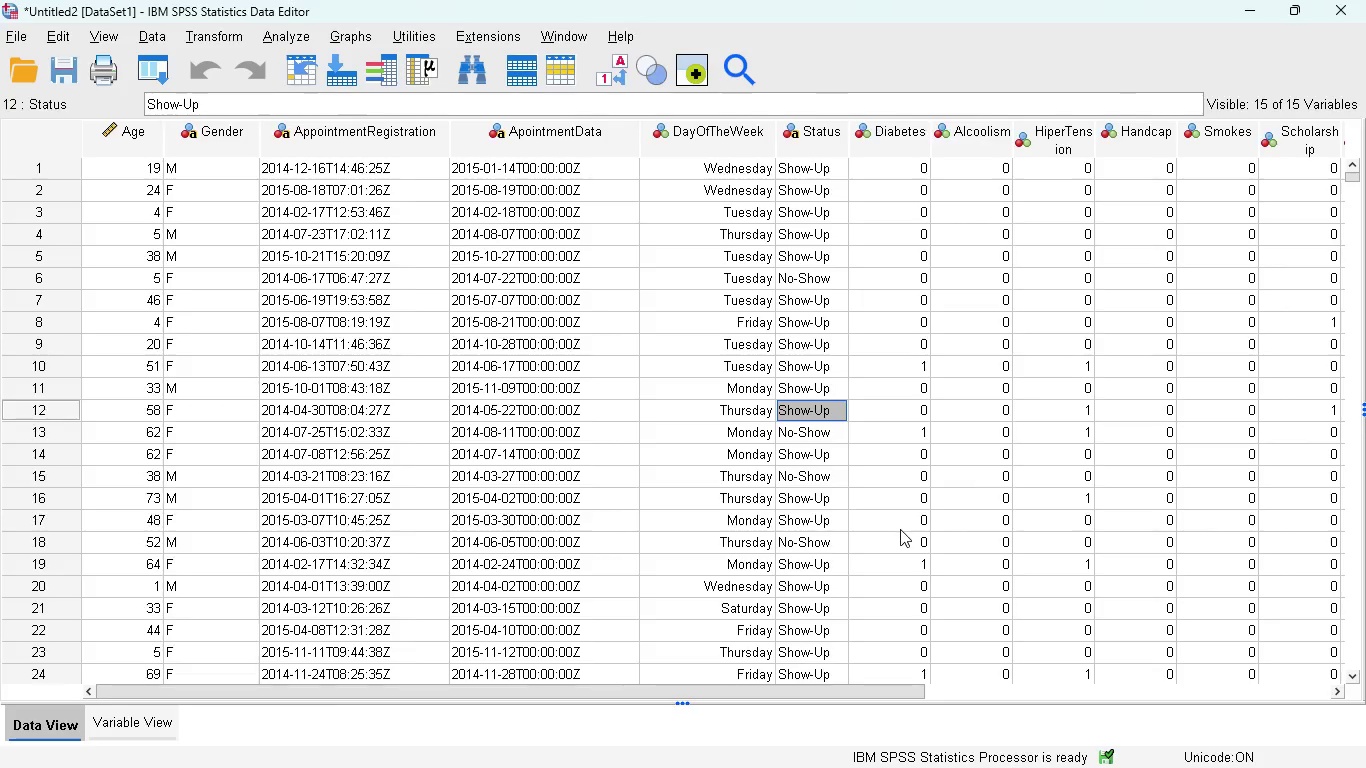 
wait(5.95)
 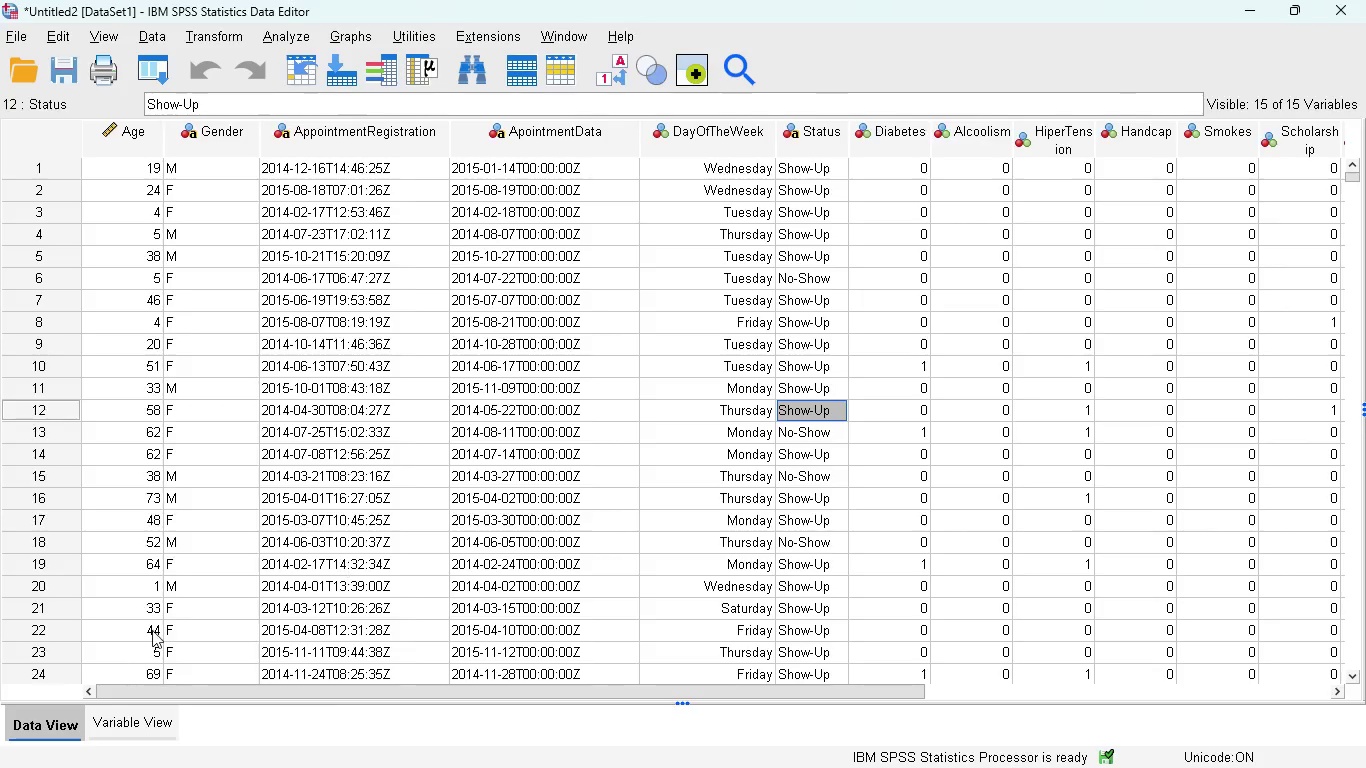 
left_click_drag(start_coordinate=[741, 684], to_coordinate=[971, 676])
 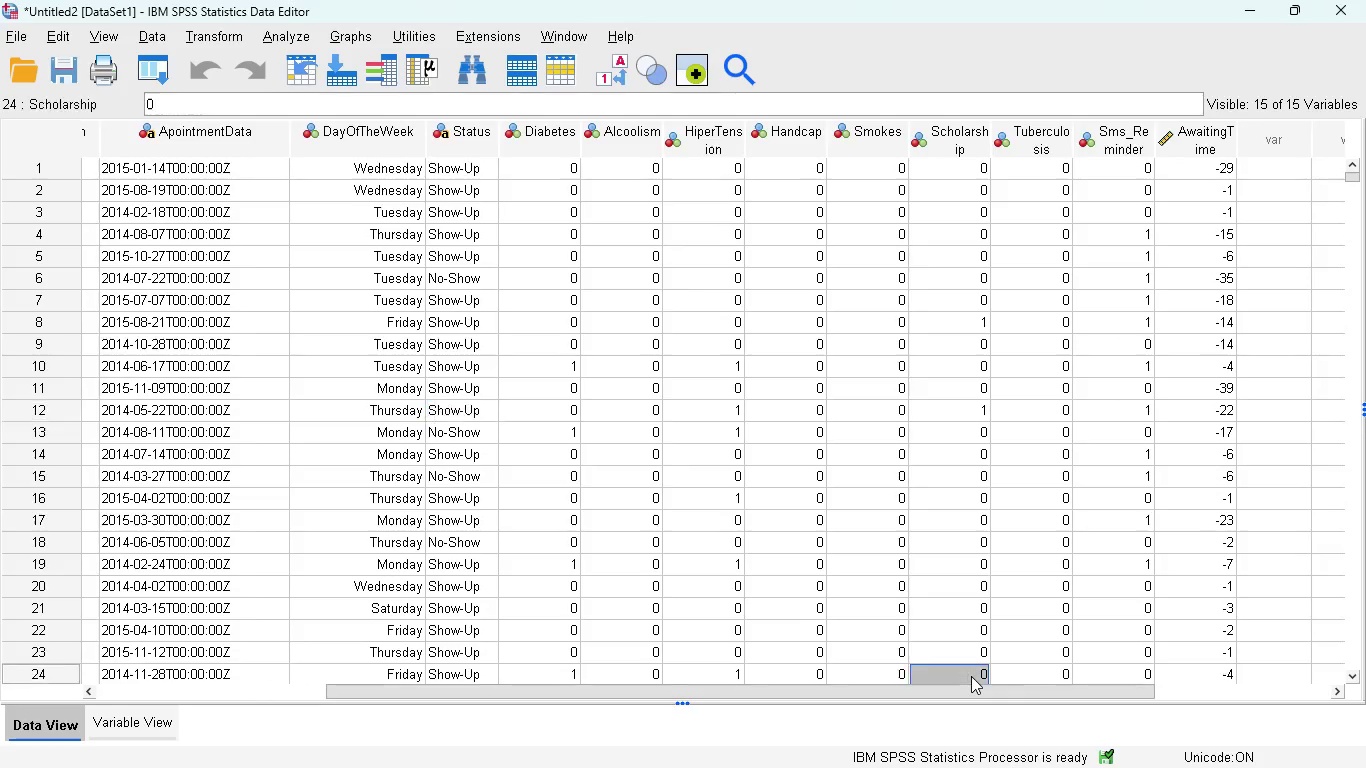 
left_click_drag(start_coordinate=[971, 676], to_coordinate=[1005, 676])
 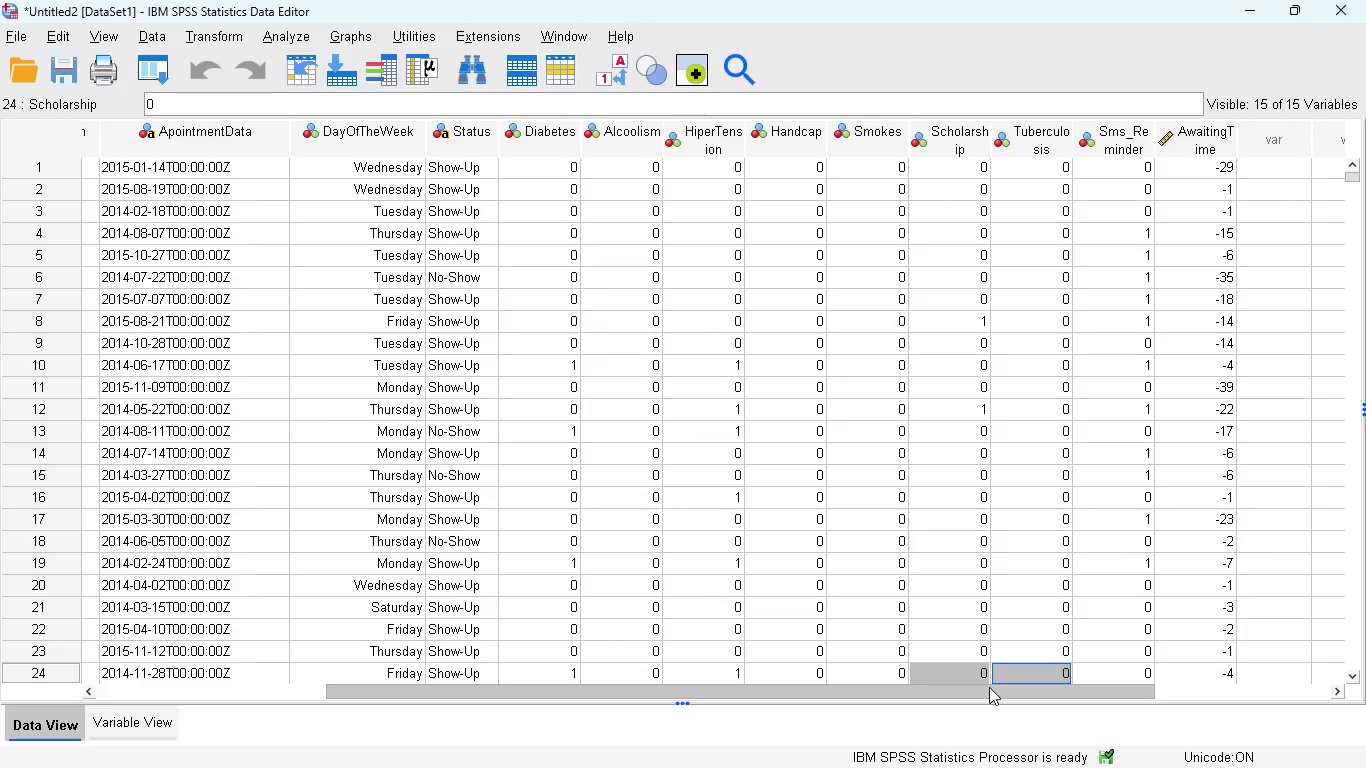 
left_click_drag(start_coordinate=[989, 687], to_coordinate=[935, 694])
 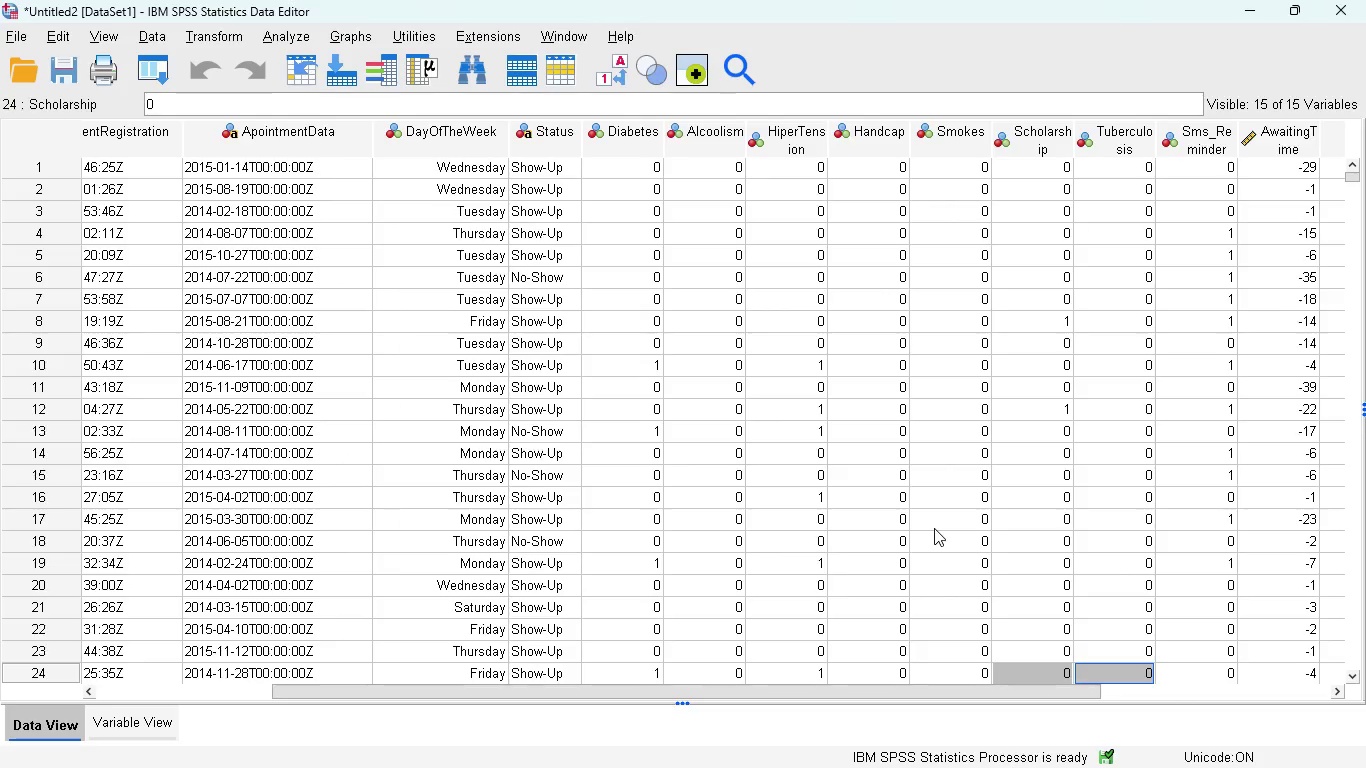 
scroll: coordinate [934, 528], scroll_direction: down, amount: 31.0
 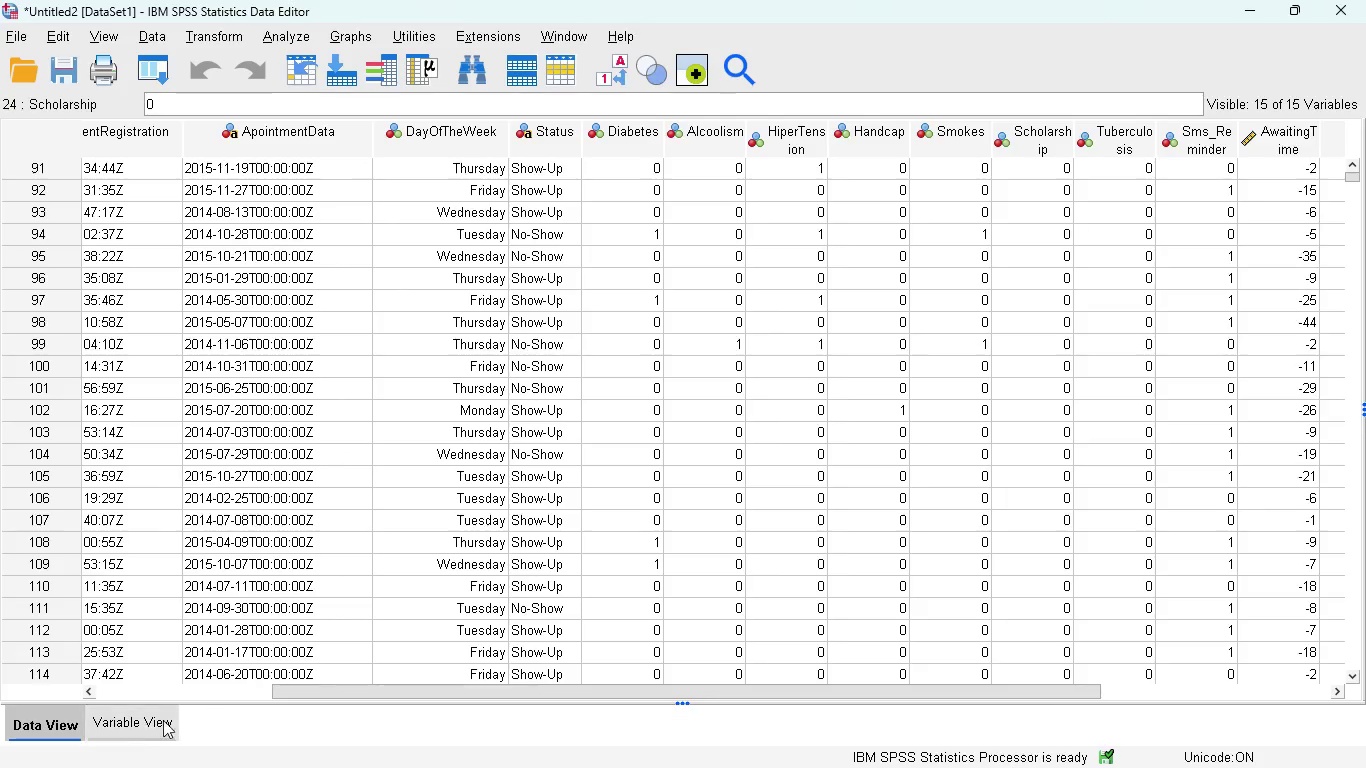 
left_click([141, 720])
 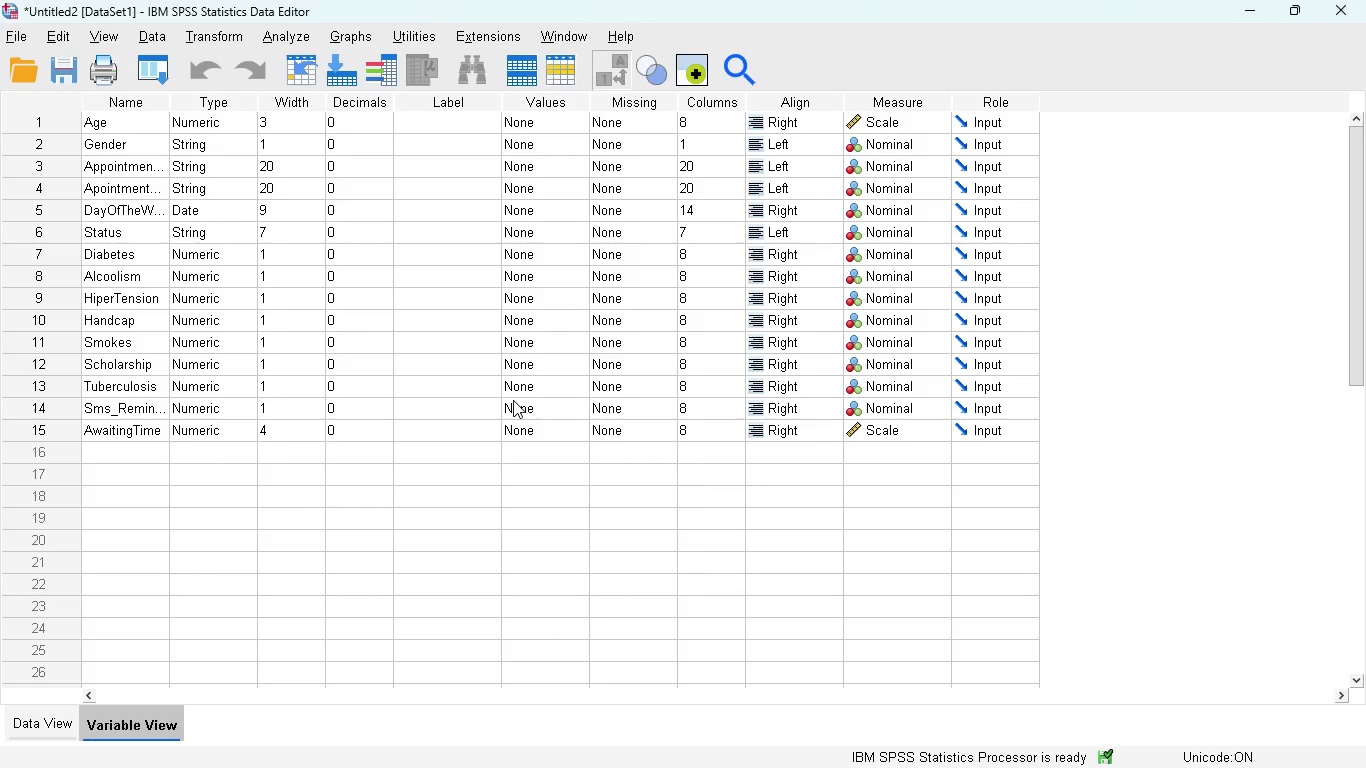 
wait(10.11)
 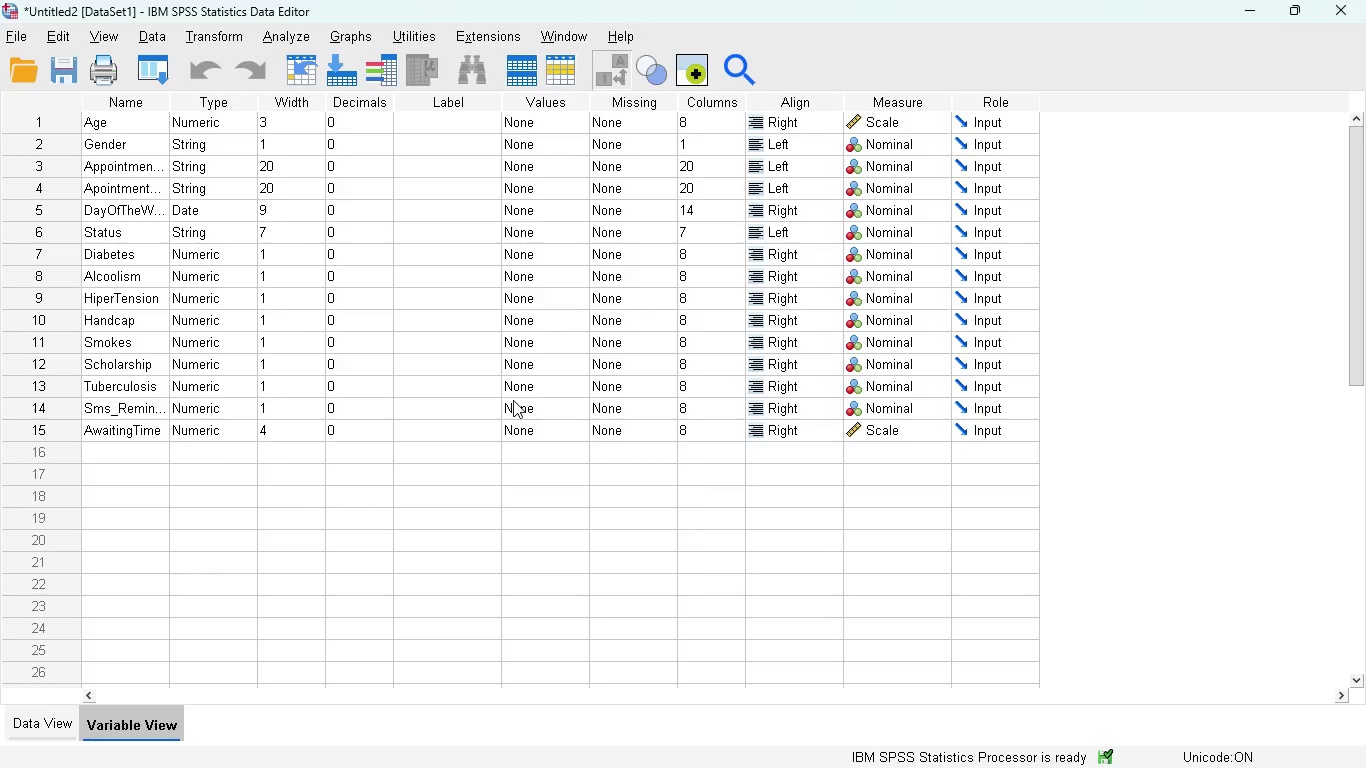 
left_click([924, 746])